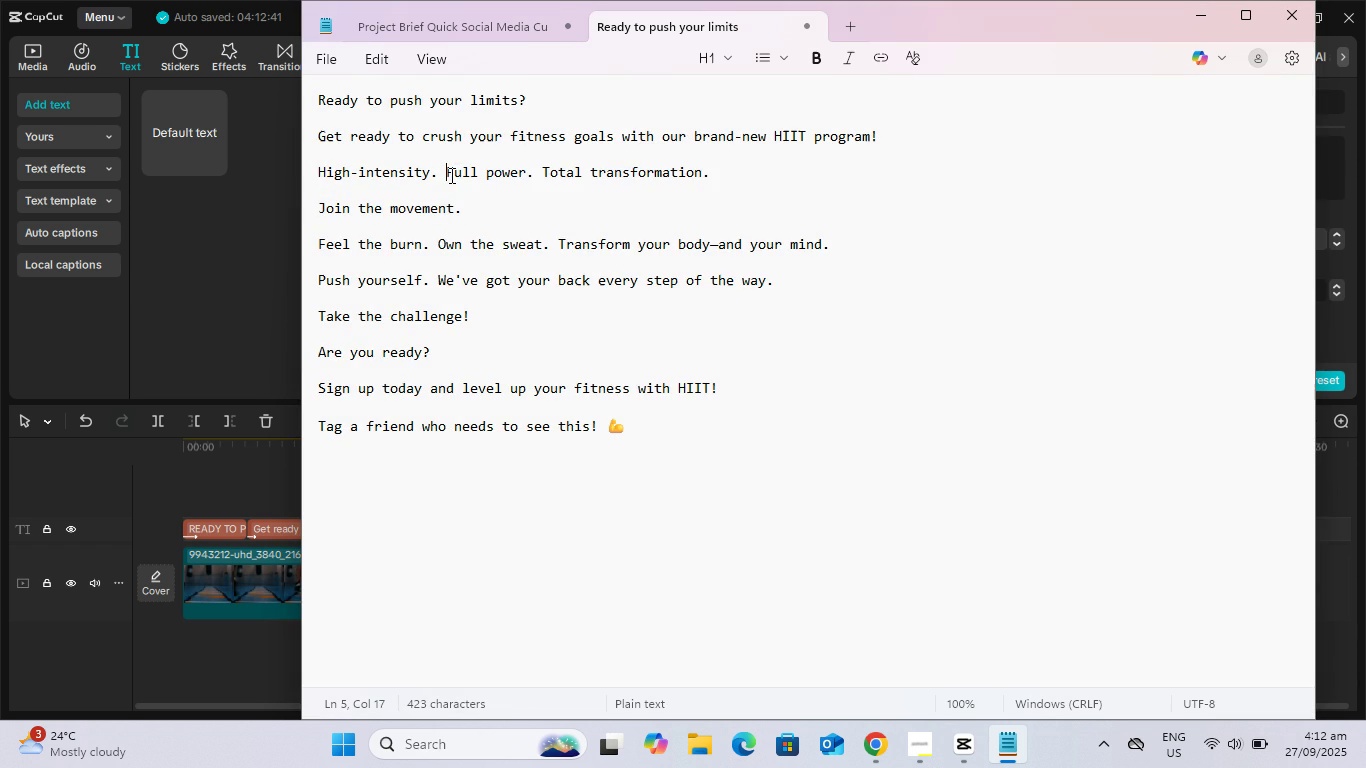 
left_click([450, 175])
 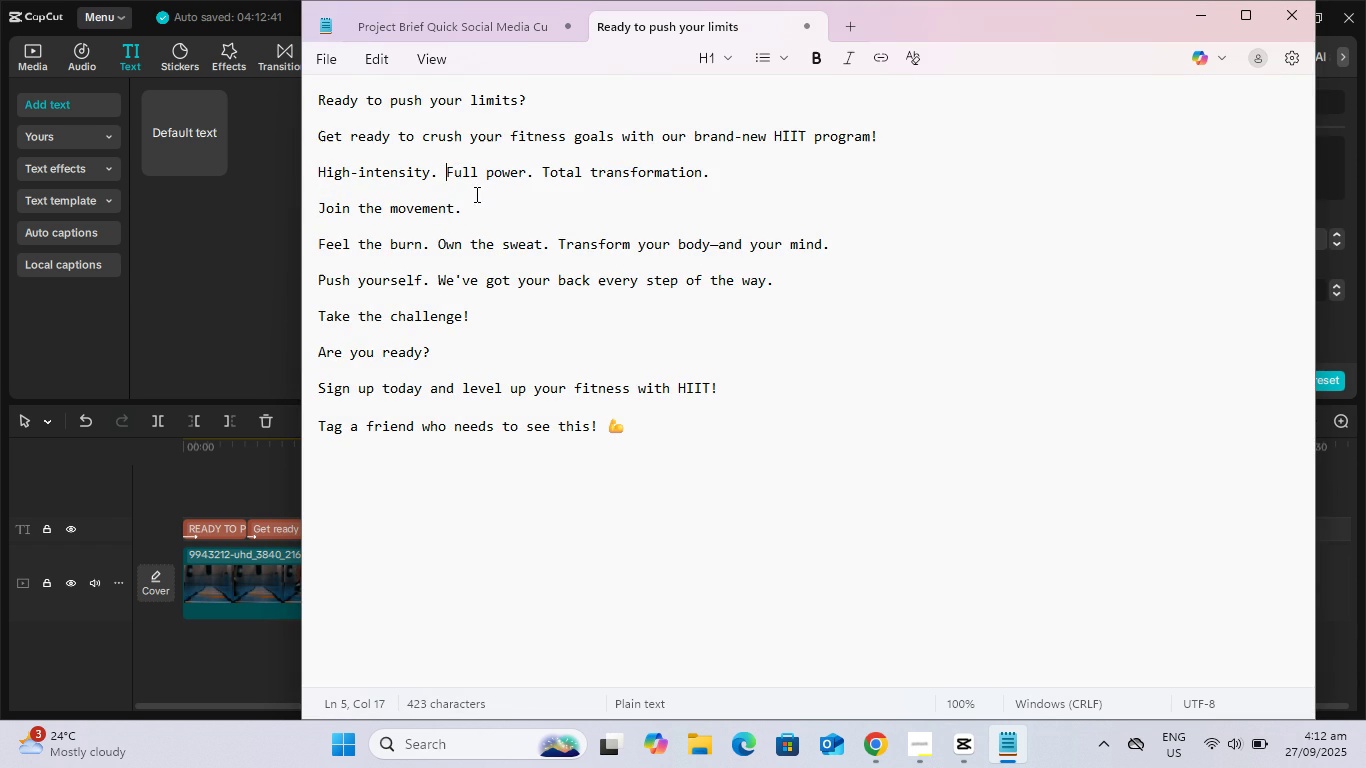 
key(Alt+AltLeft)
 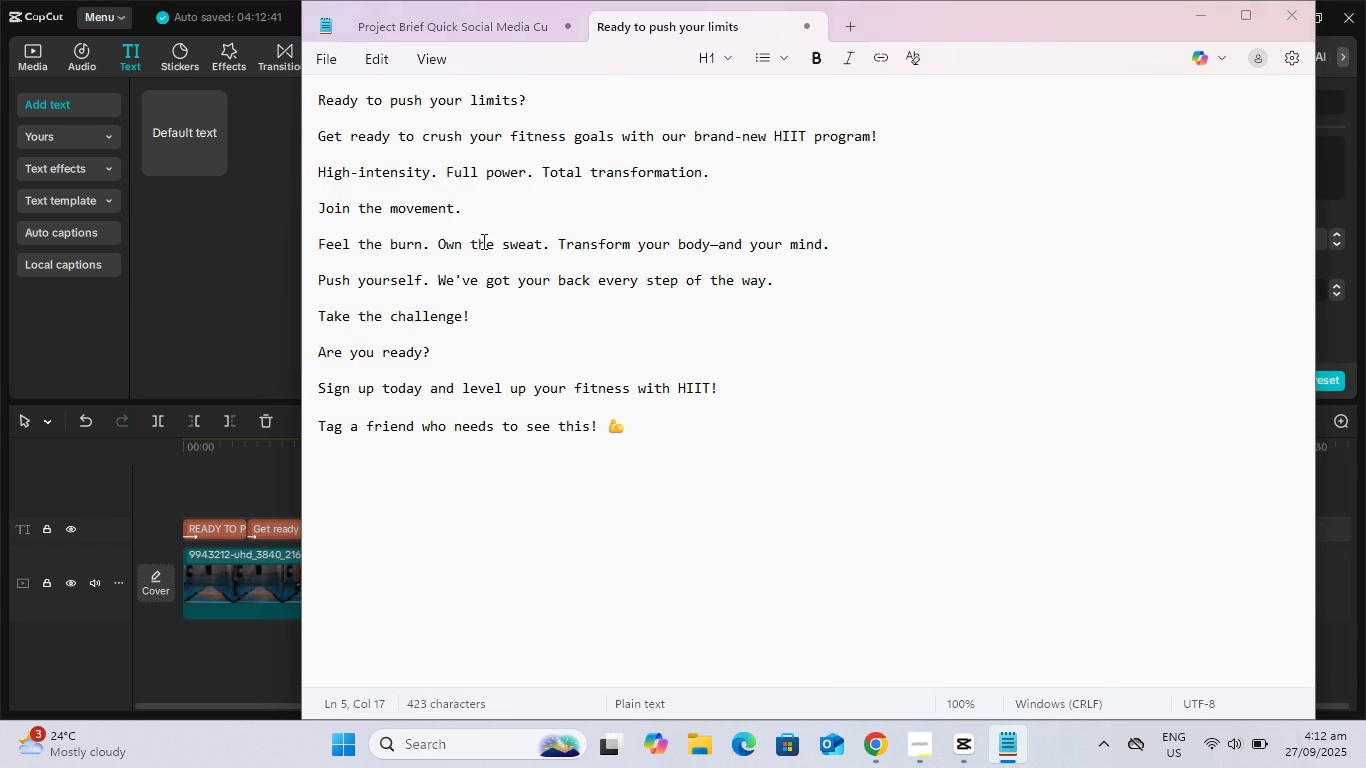 
key(Alt+Tab)
 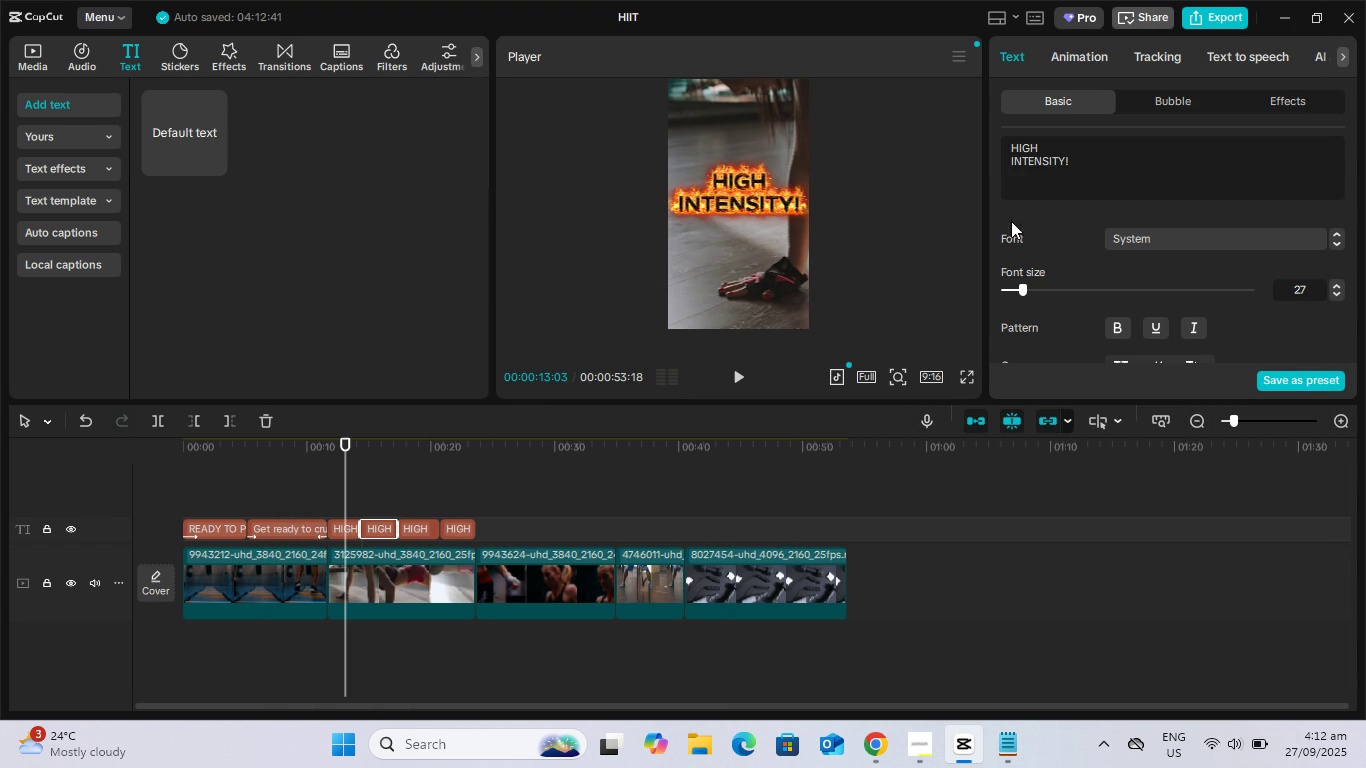 
left_click([1033, 170])
 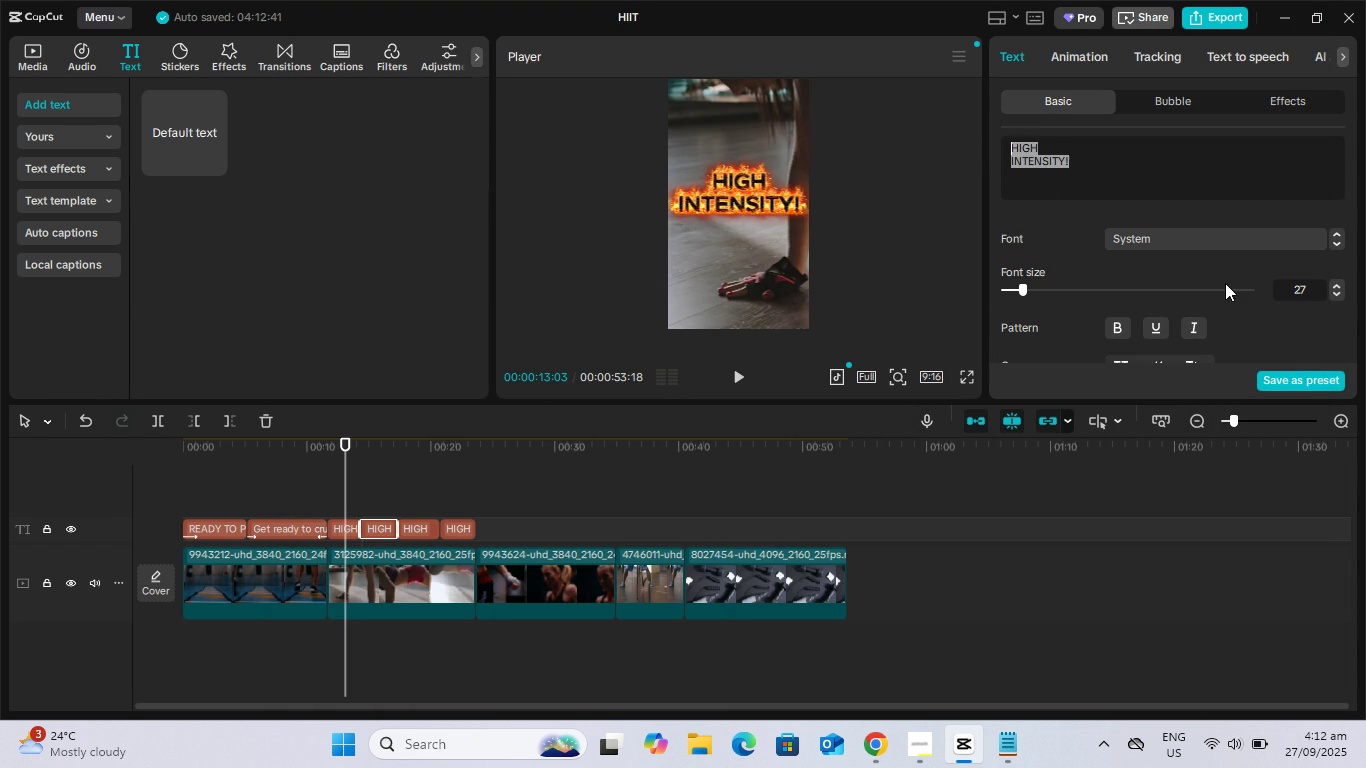 
type(full power)
 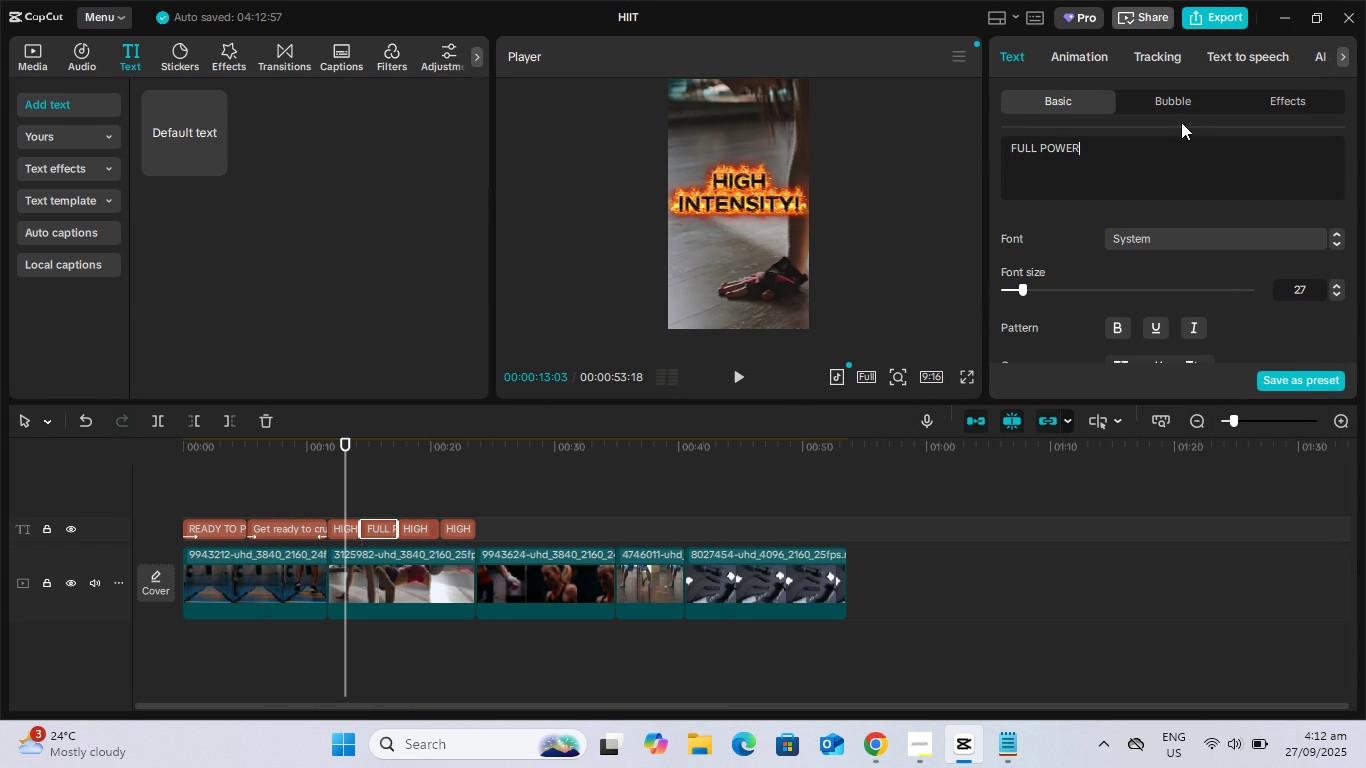 
double_click([1264, 102])
 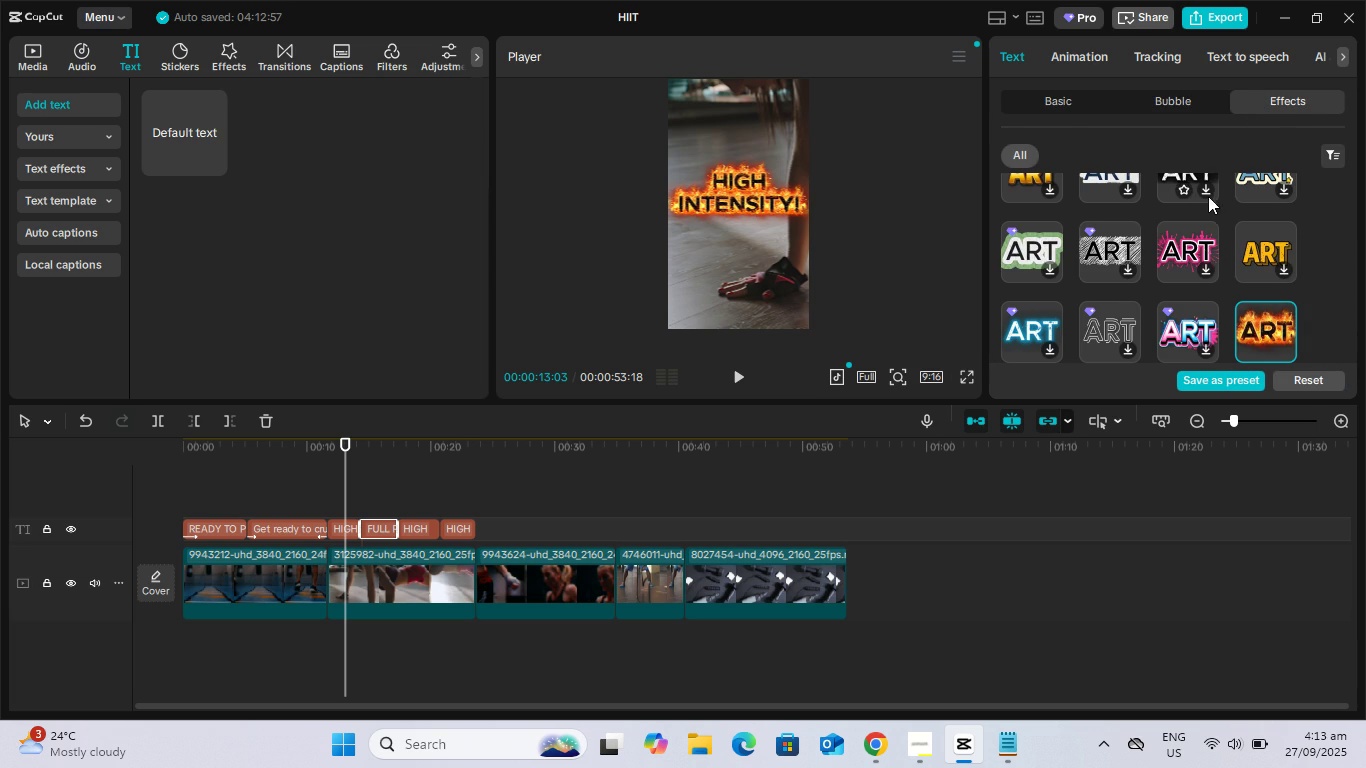 
scroll: coordinate [1225, 250], scroll_direction: down, amount: 8.0
 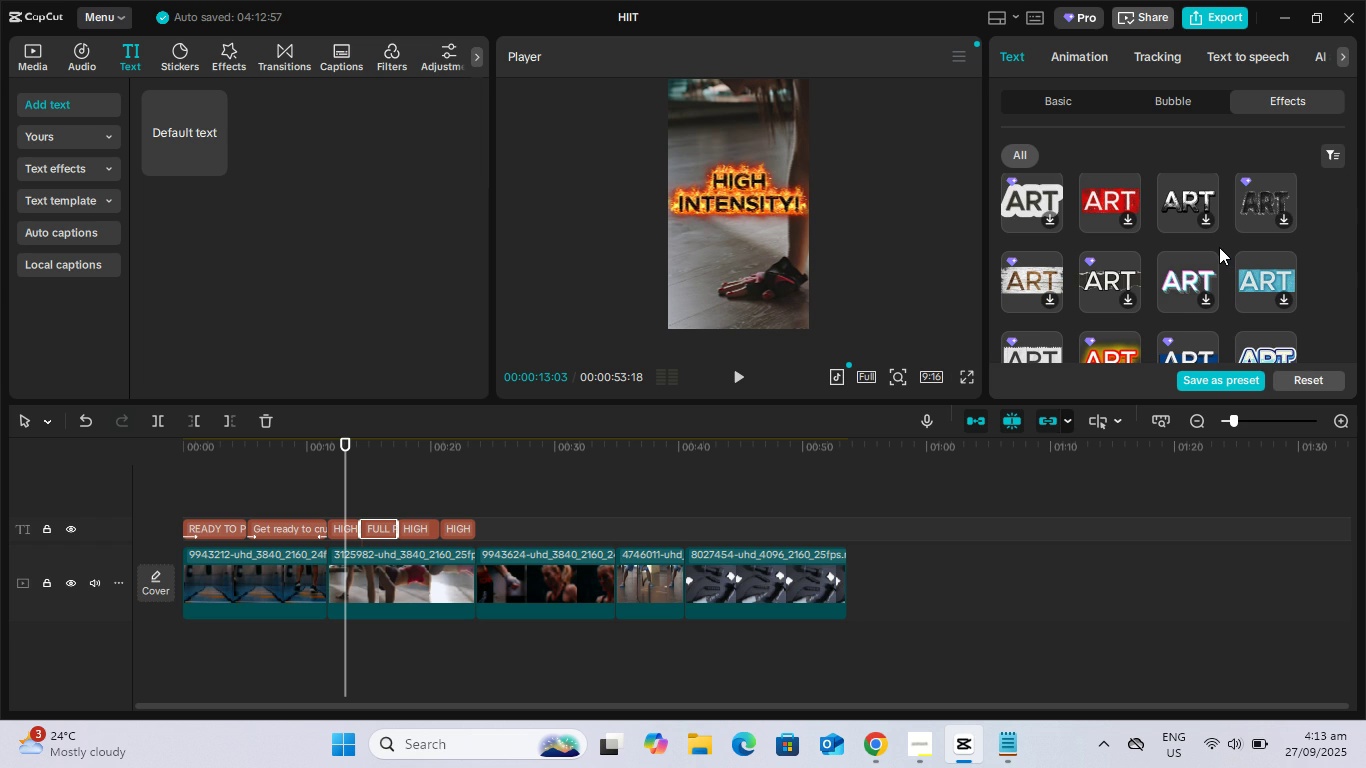 
scroll: coordinate [1148, 242], scroll_direction: down, amount: 9.0
 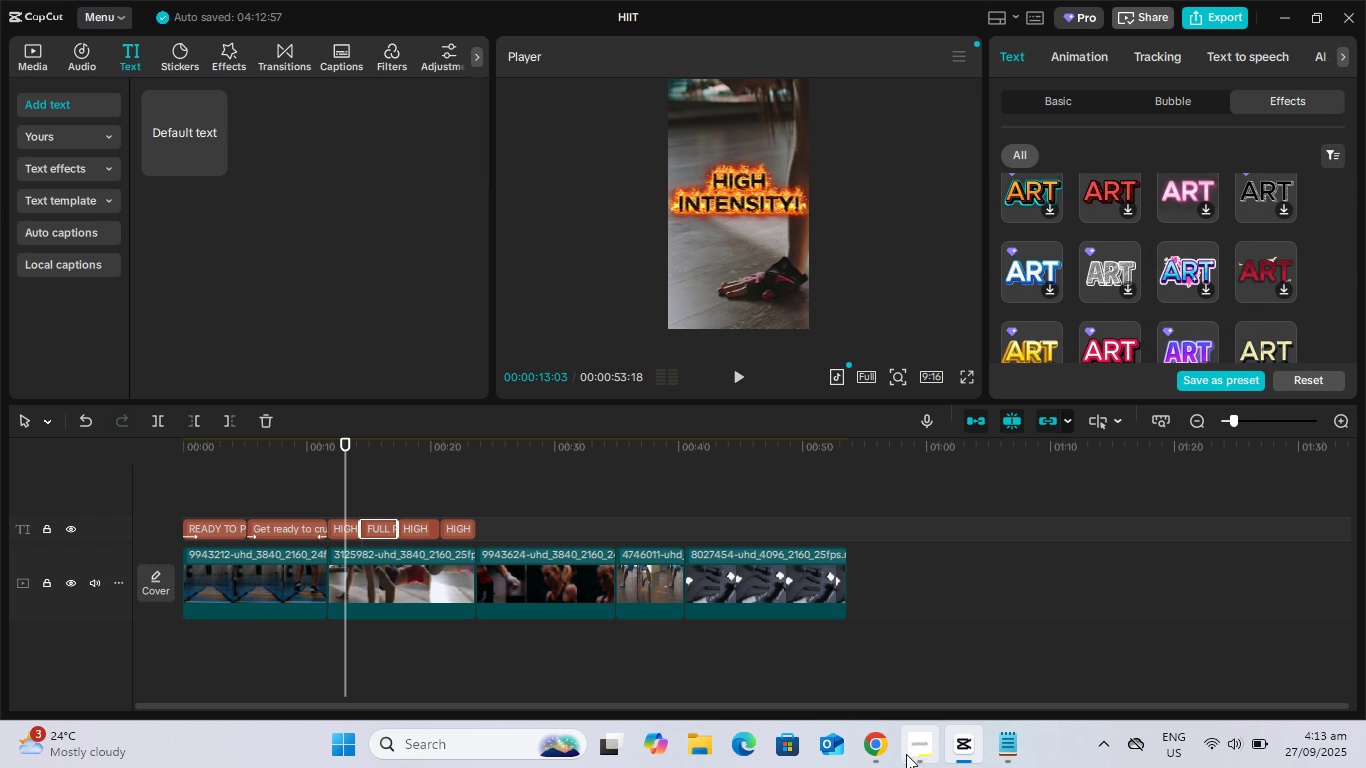 
left_click([909, 749])